 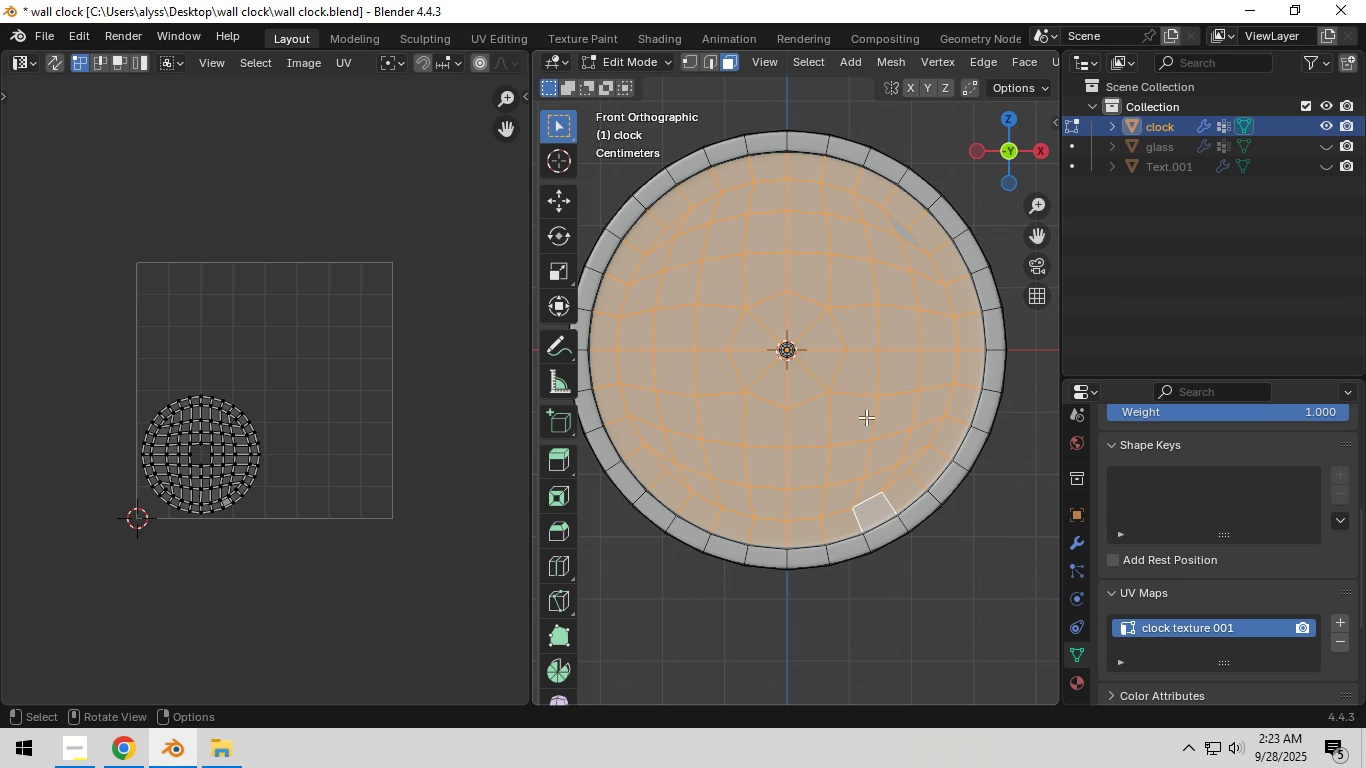 
scroll: coordinate [835, 396], scroll_direction: up, amount: 5.0
 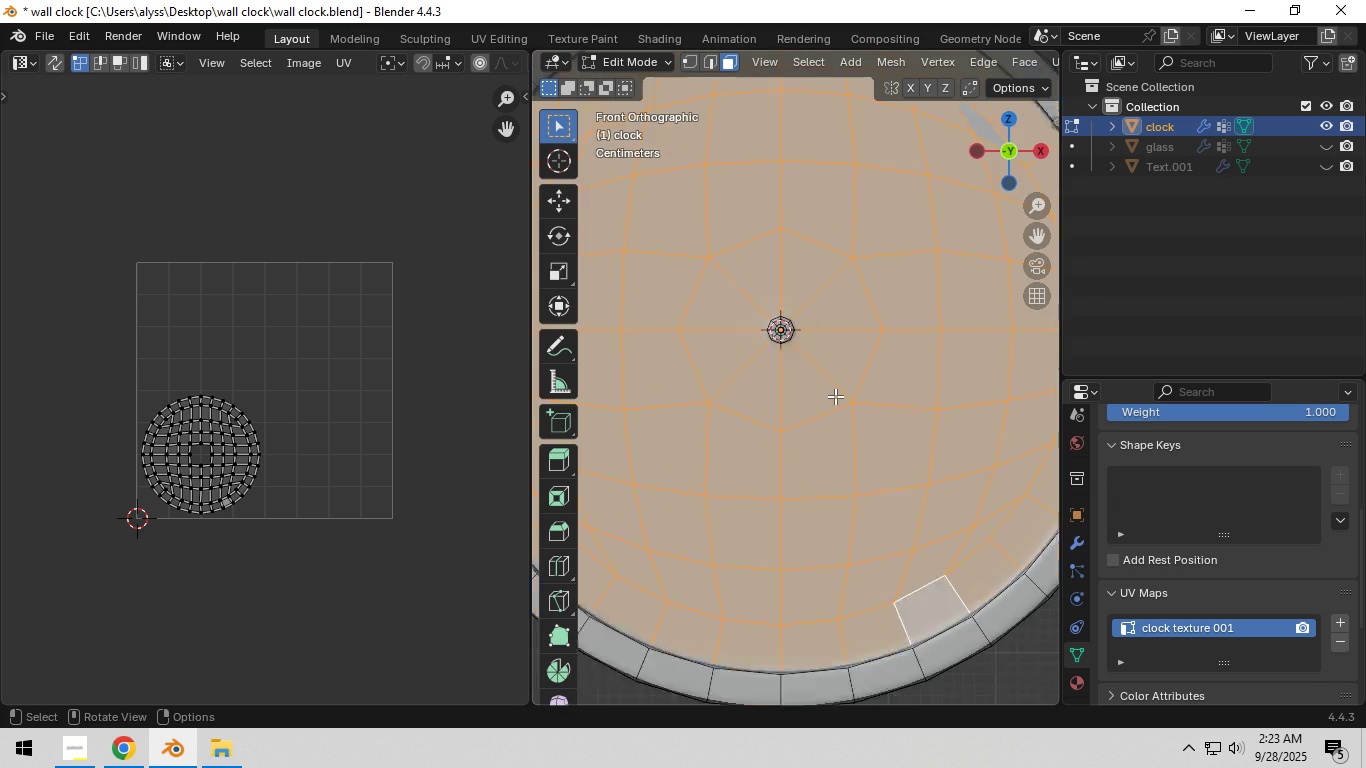 
scroll: coordinate [835, 396], scroll_direction: down, amount: 6.0
 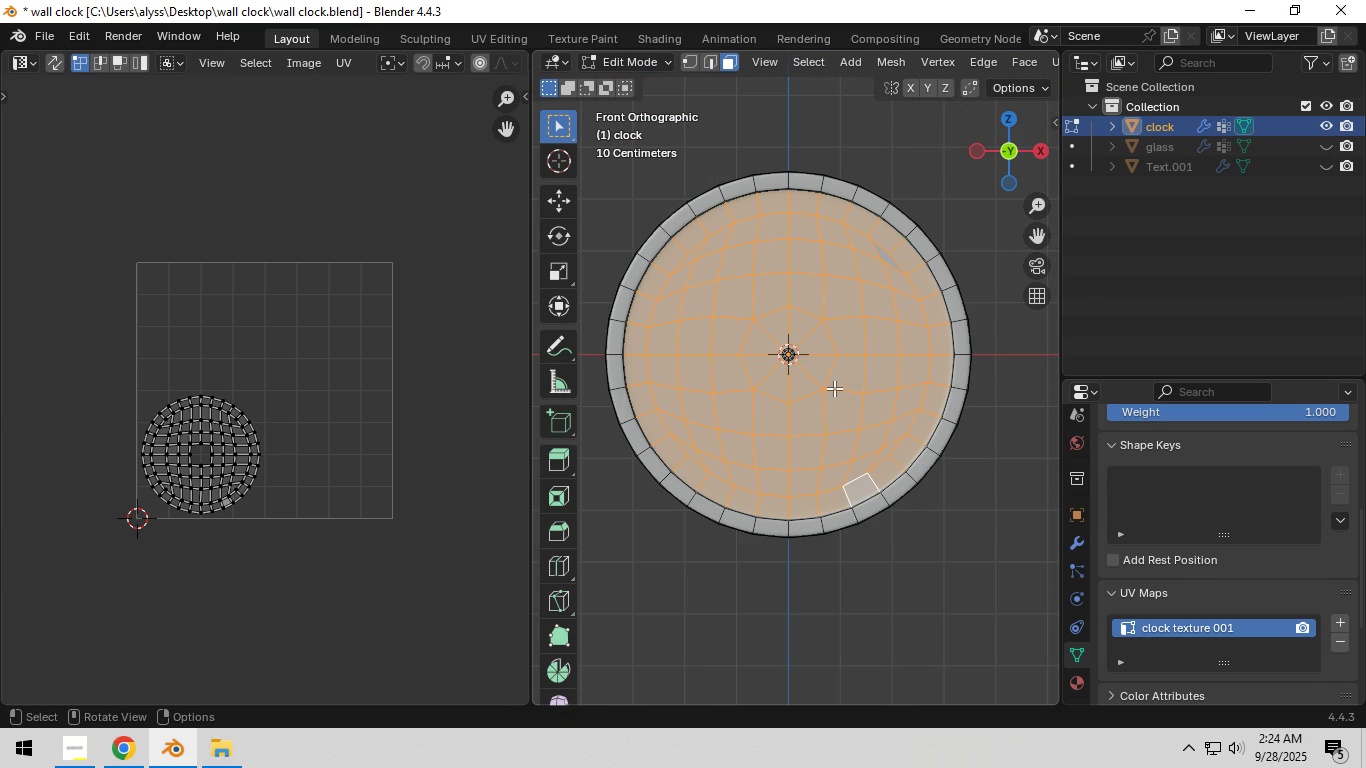 
key(U)
 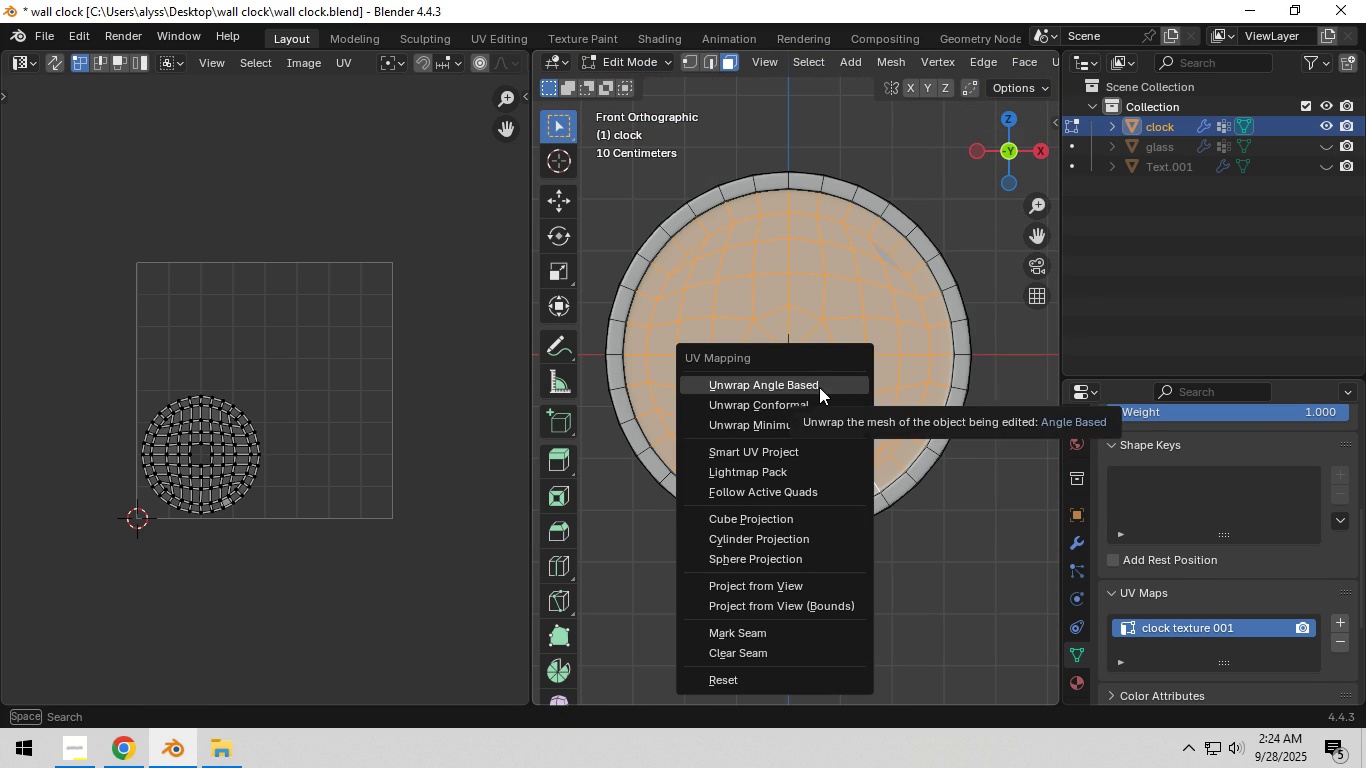 
left_click([819, 387])
 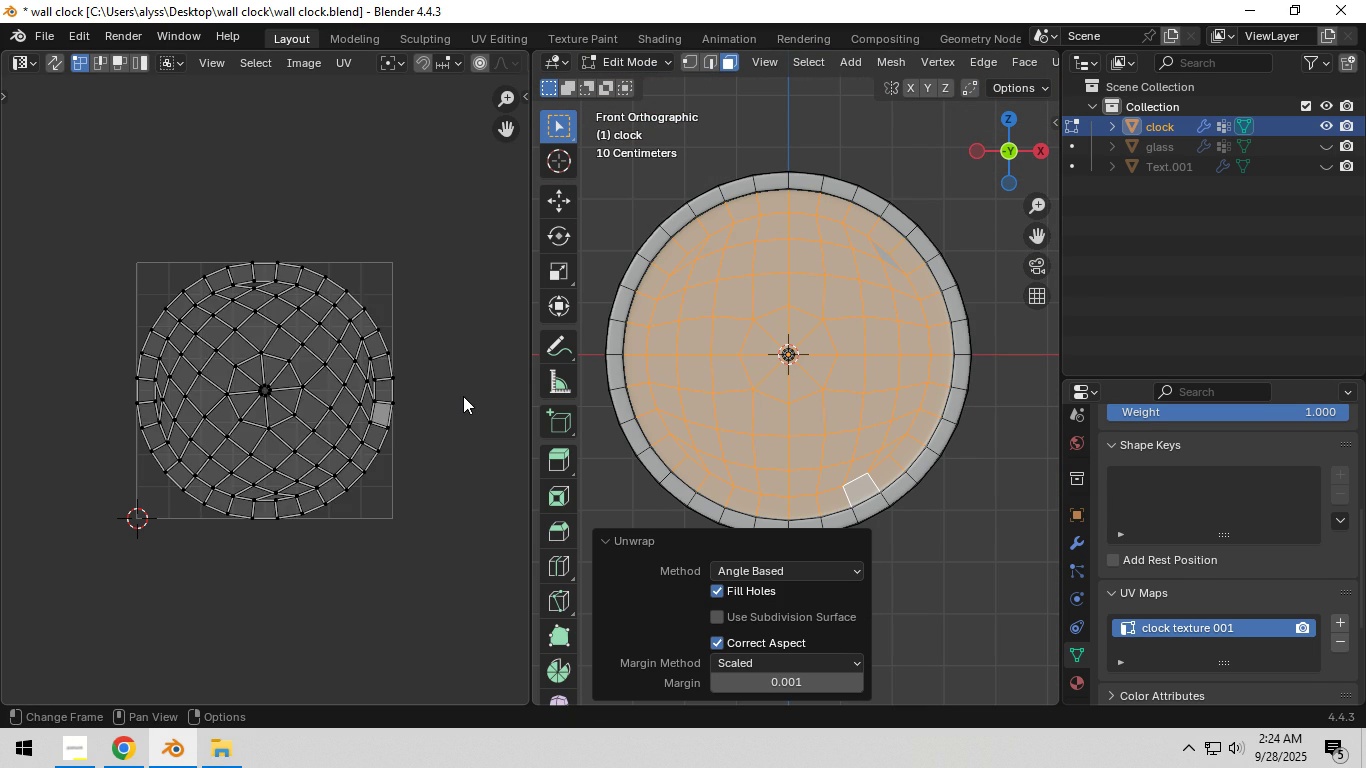 
scroll: coordinate [454, 396], scroll_direction: up, amount: 3.0
 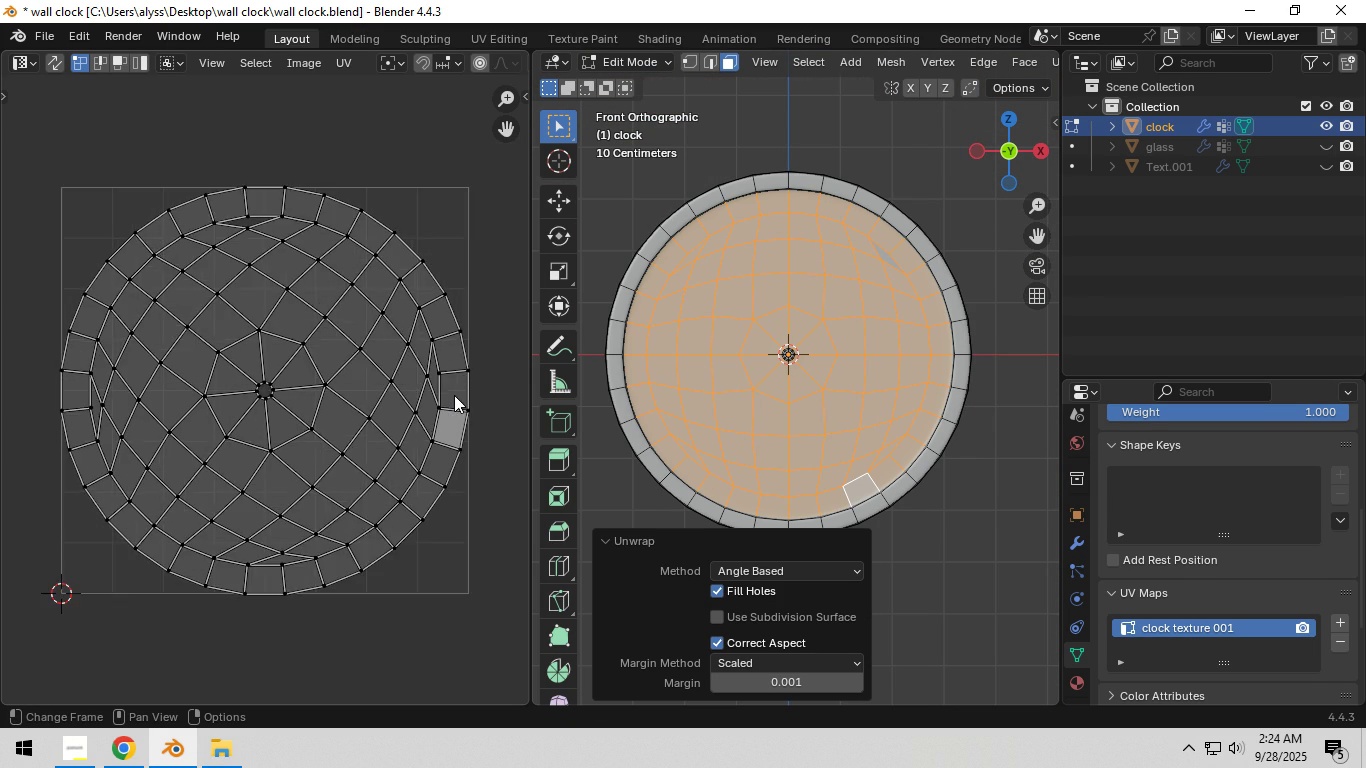 
scroll: coordinate [454, 395], scroll_direction: down, amount: 2.0
 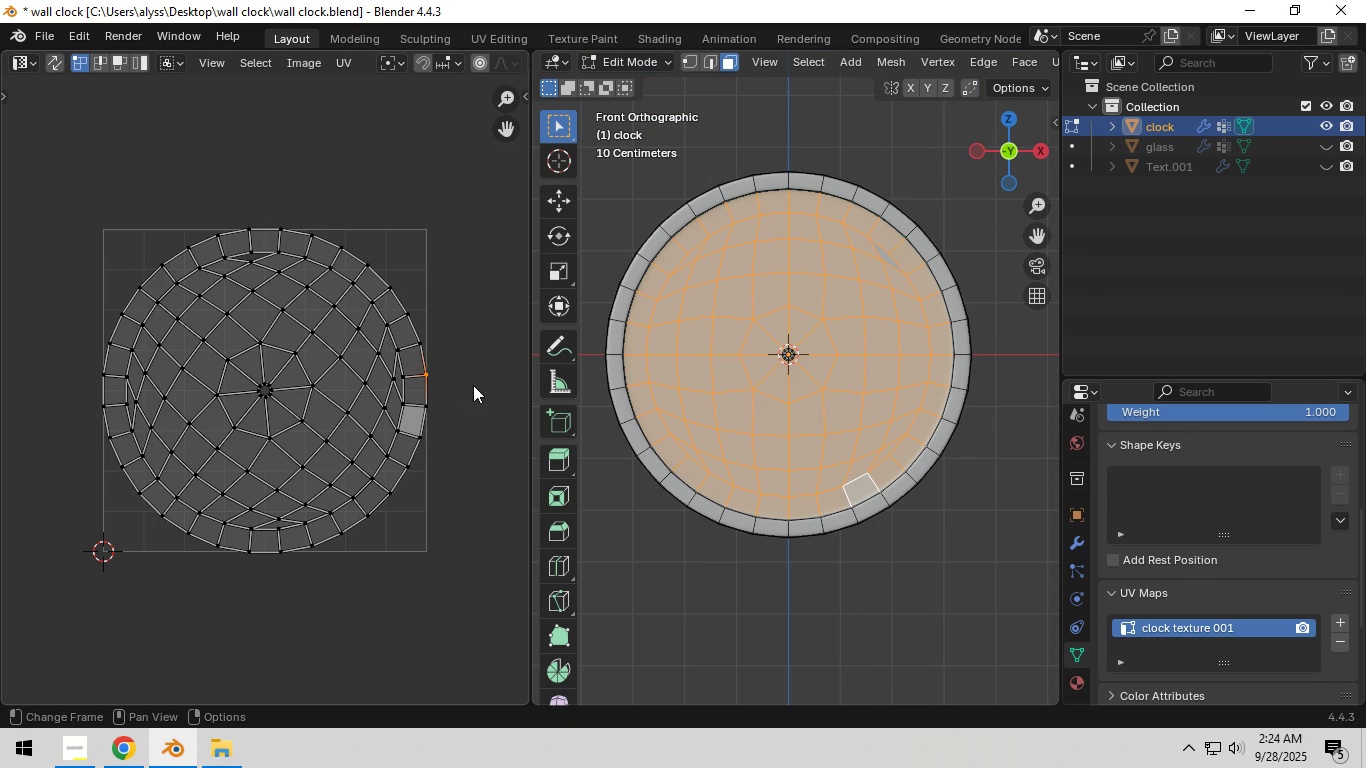 
left_click([473, 385])